 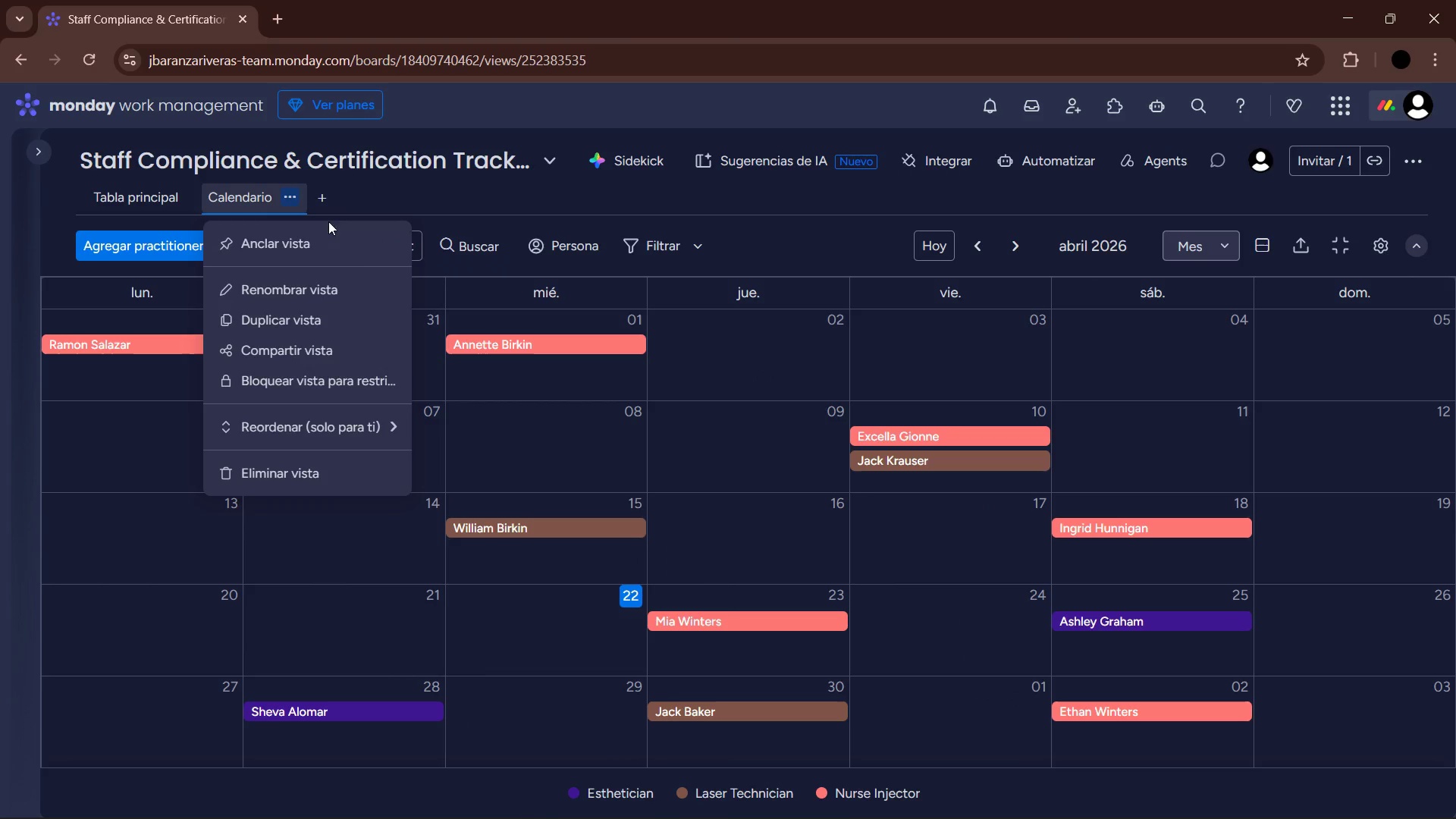 
left_click([316, 297])
 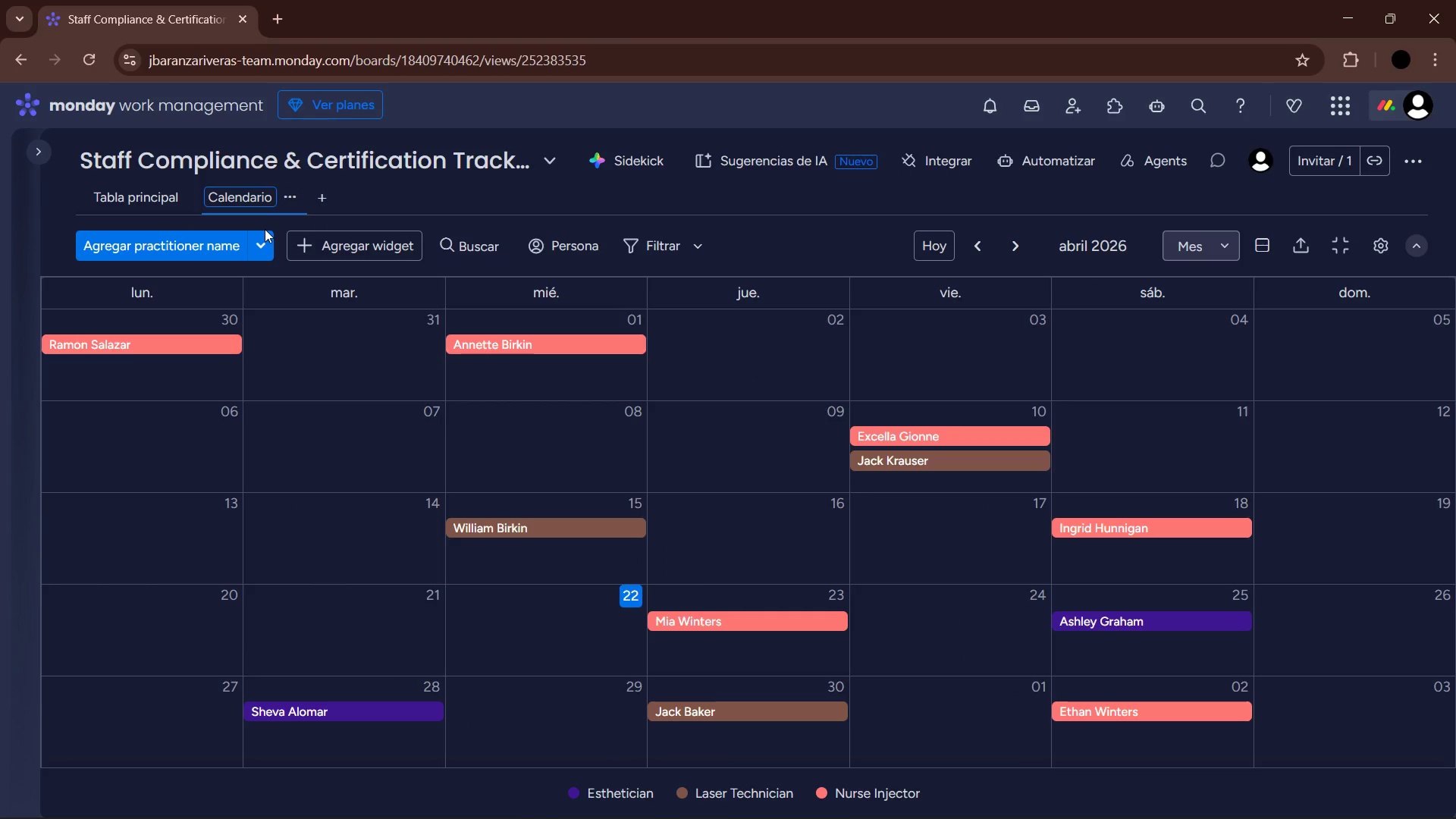 
hold_key(key=Backspace, duration=0.94)
 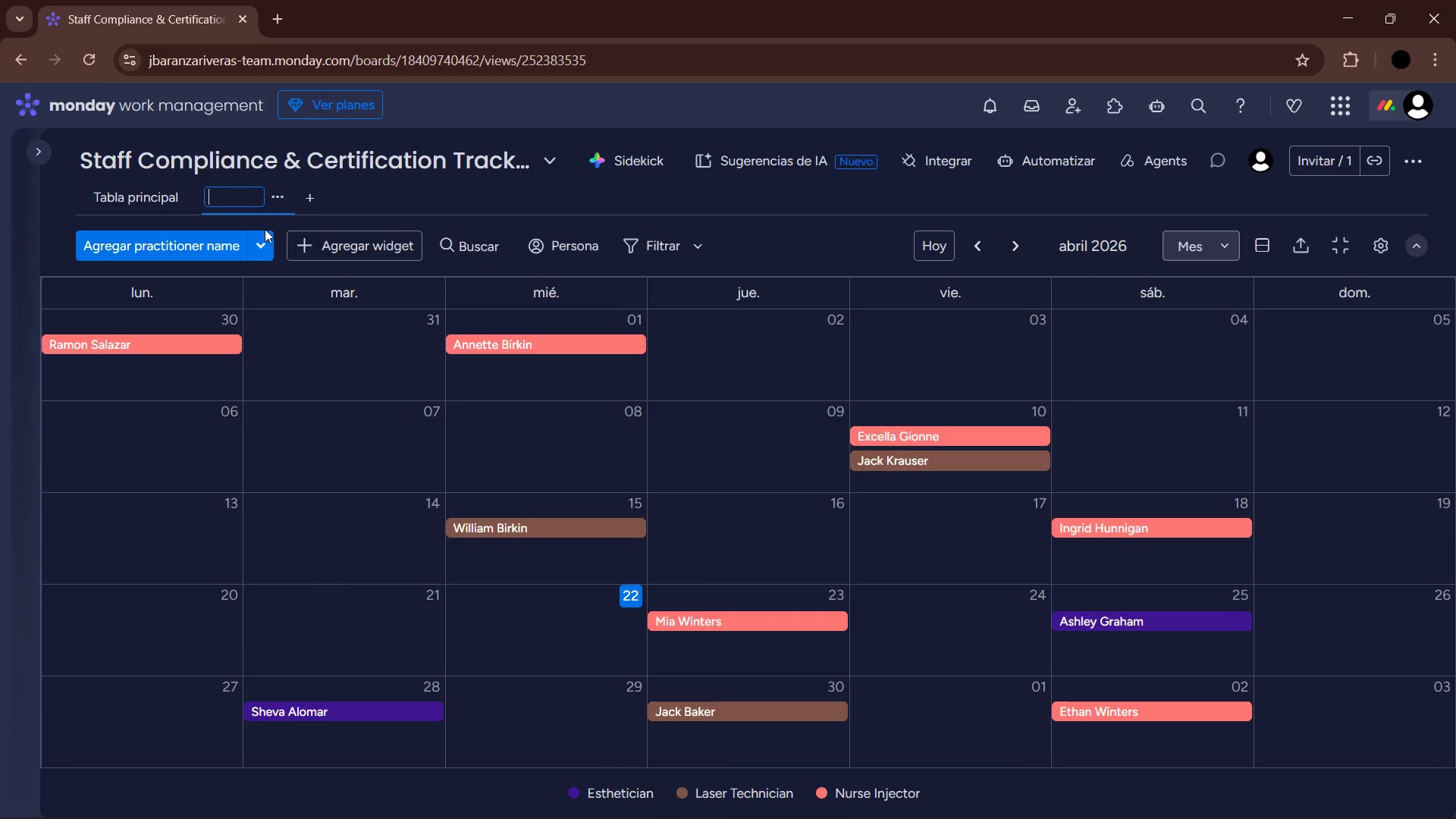 
type(Upcoming Renewals)
 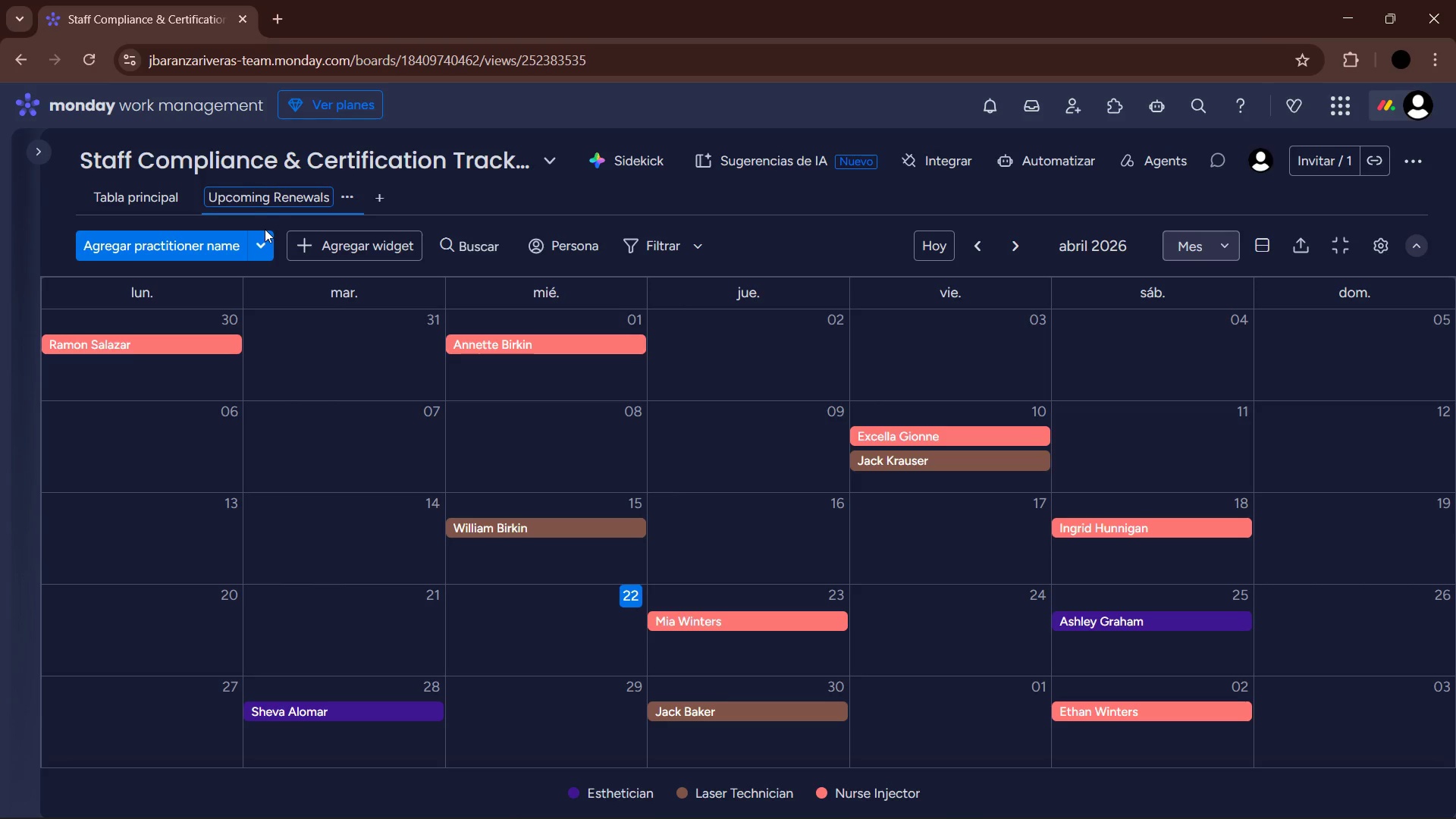 
key(Enter)
 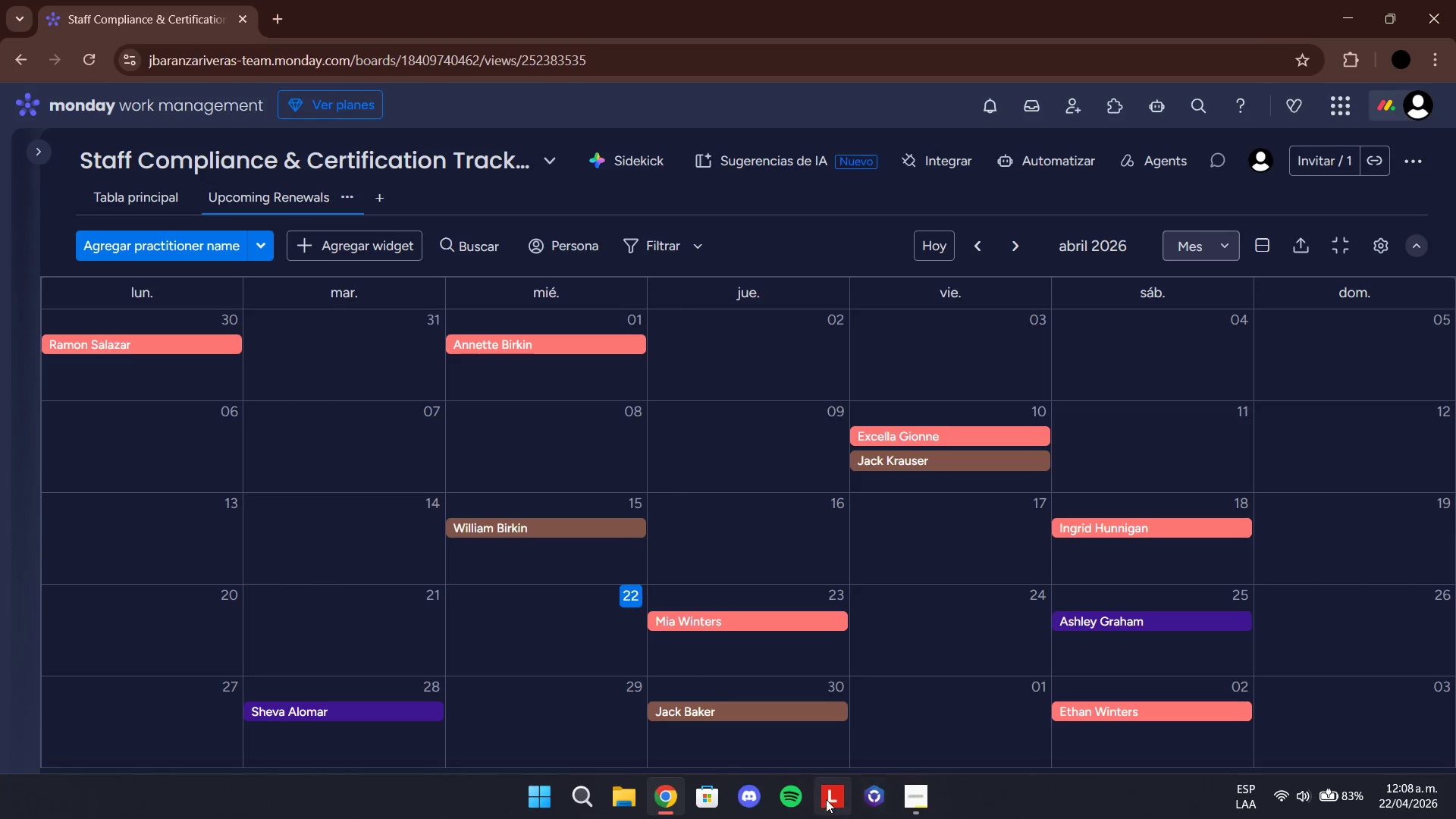 
left_click([902, 794])